 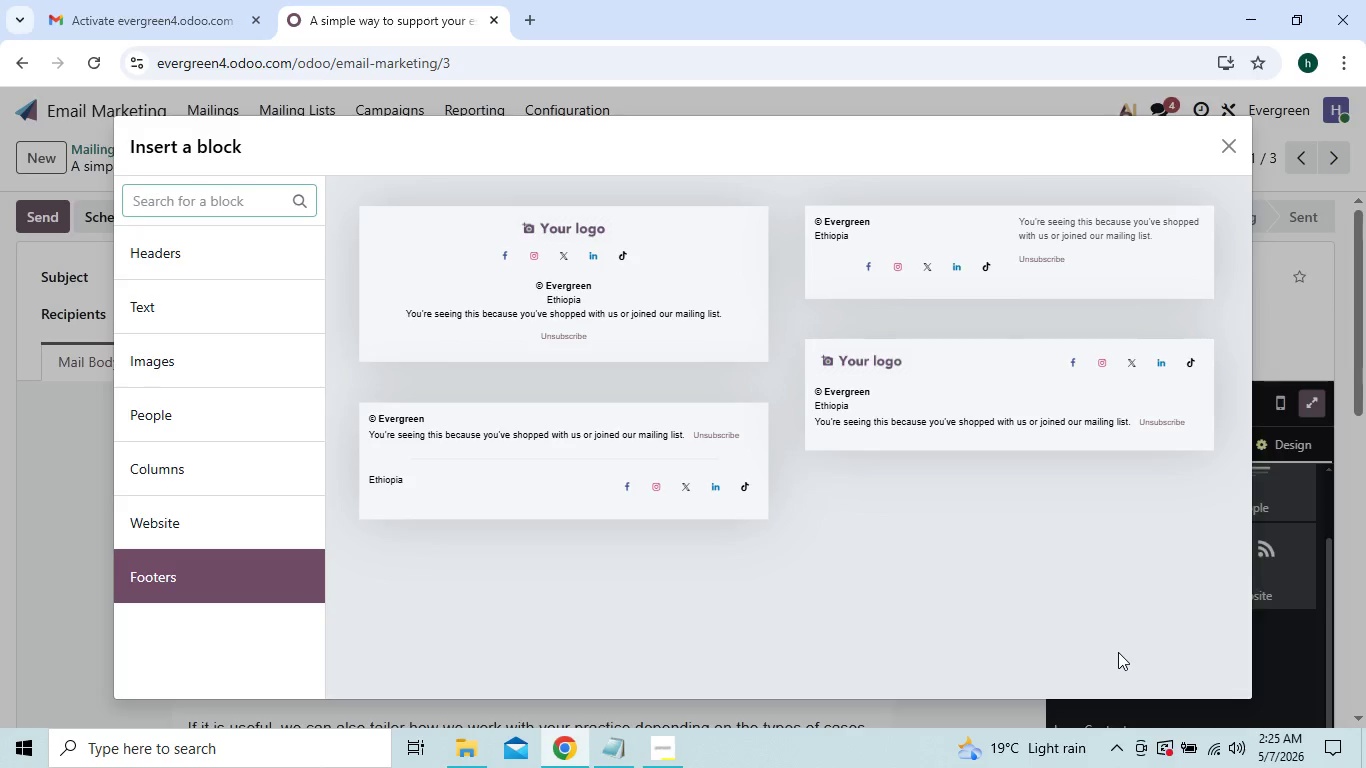 
left_click([517, 448])
 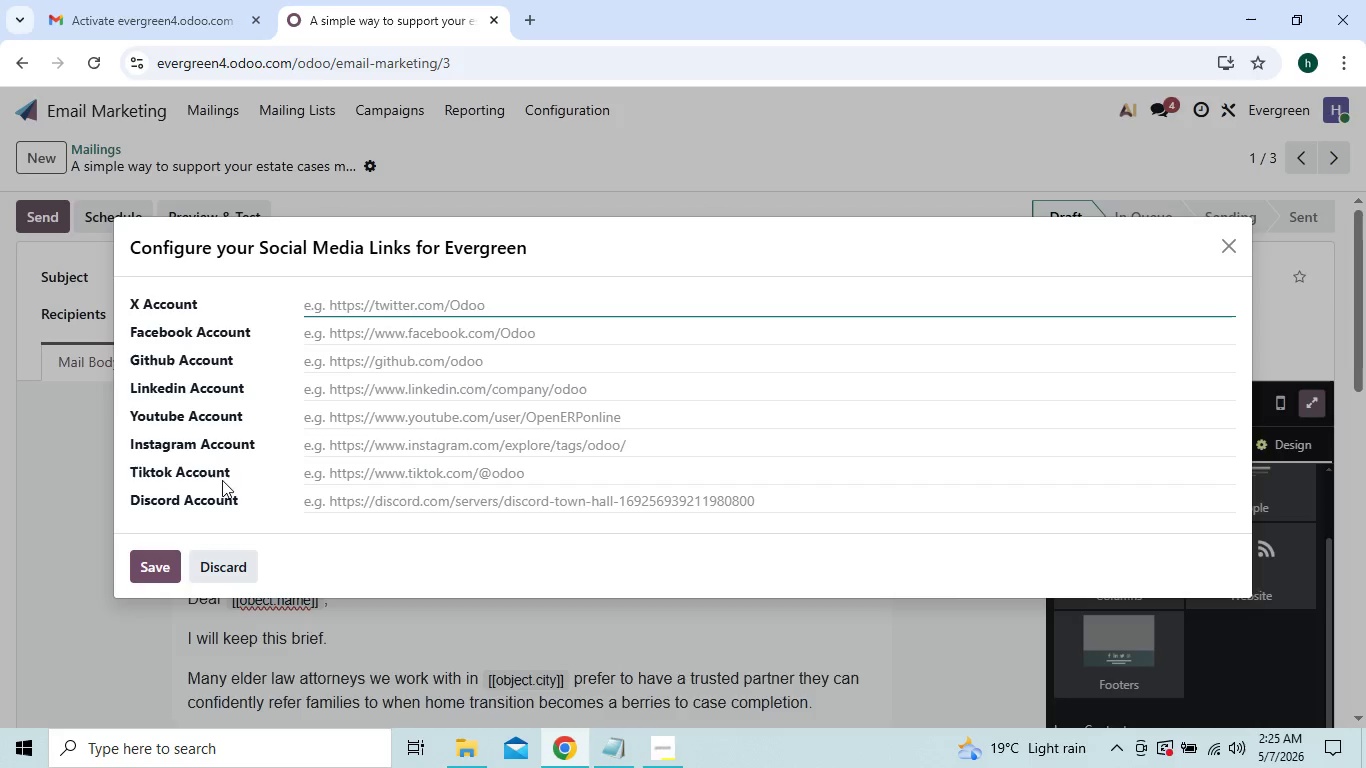 
left_click([142, 566])
 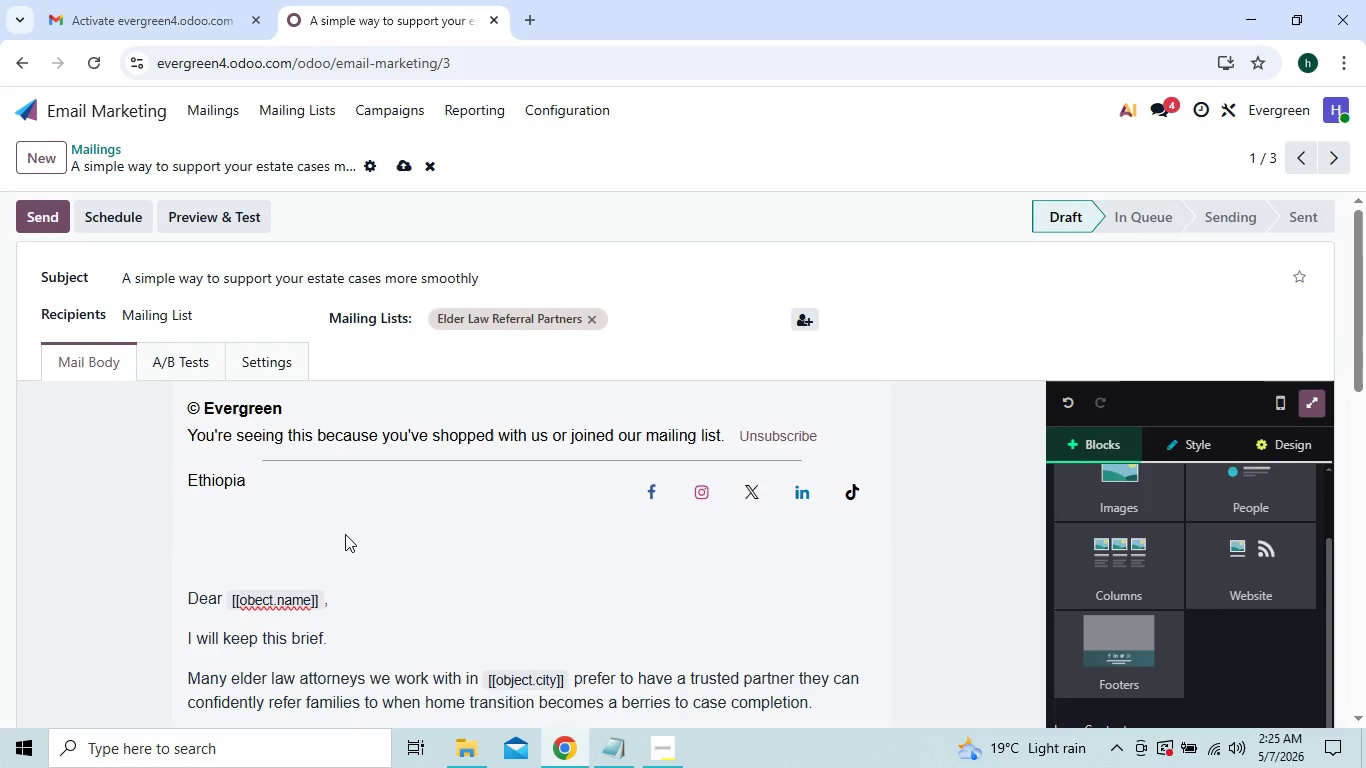 
wait(7.14)
 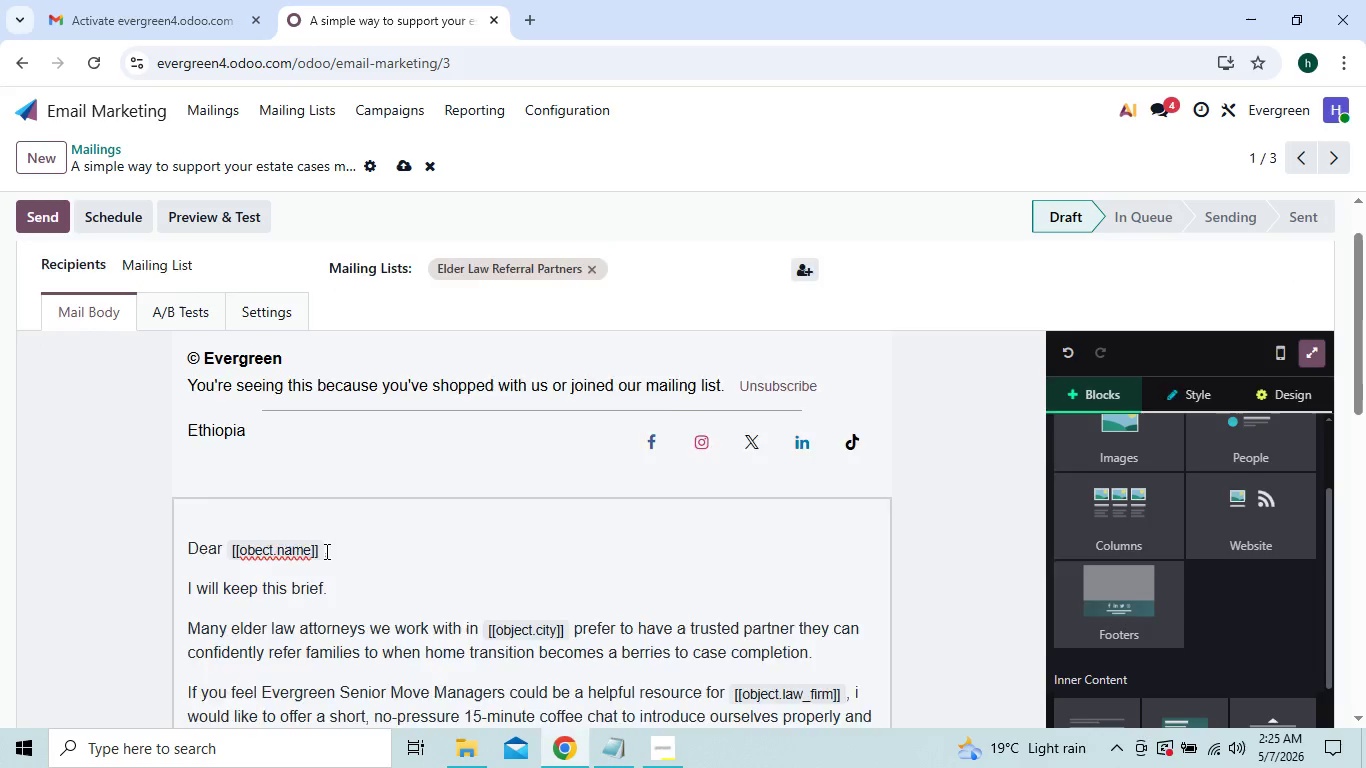 
left_click([377, 532])
 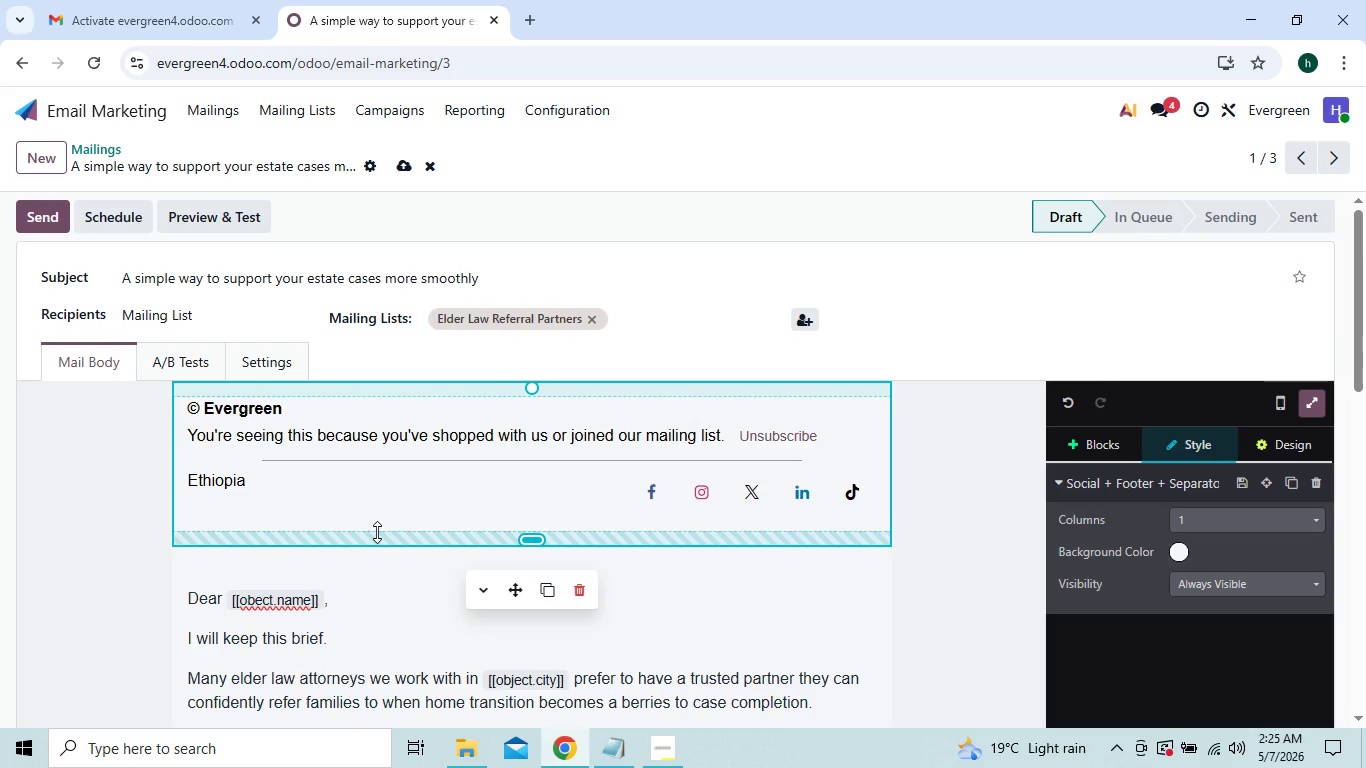 
key(Delete)
 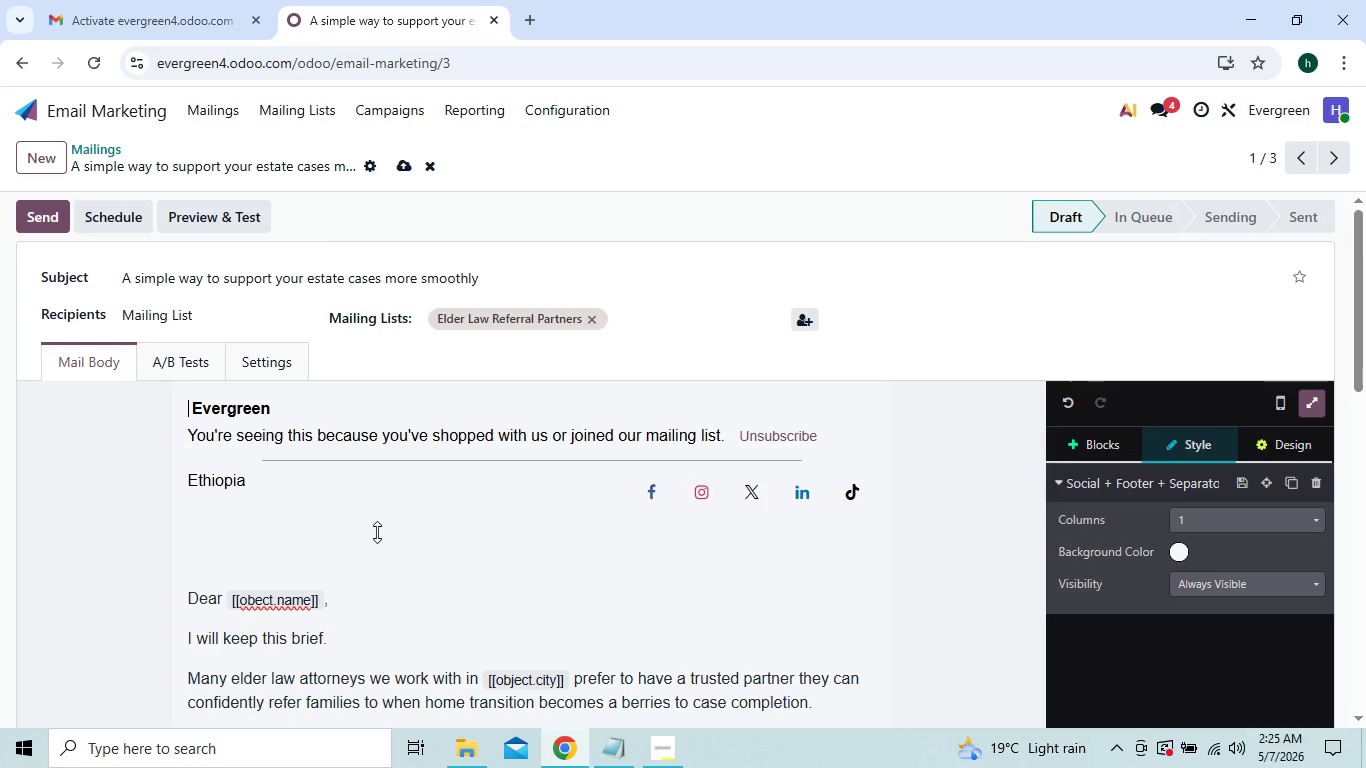 
left_click([377, 532])
 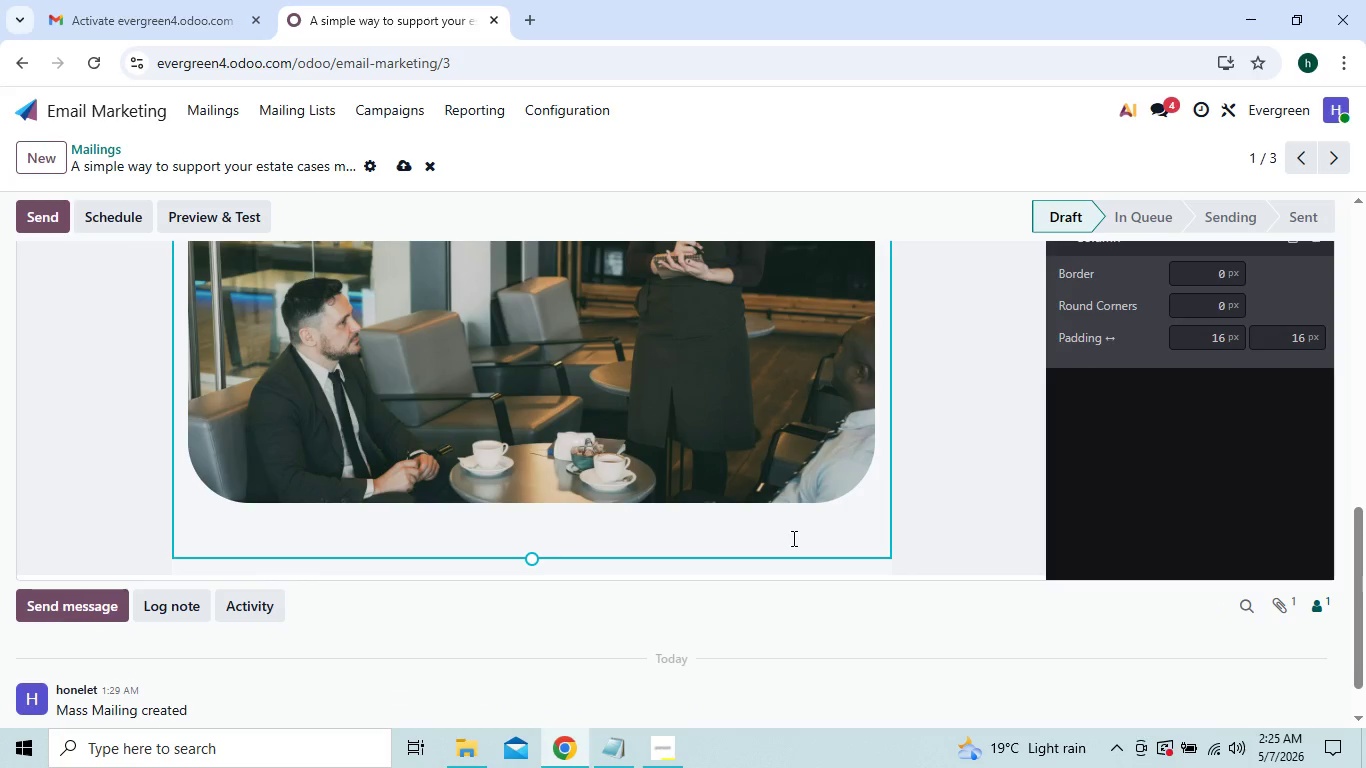 
wait(11.92)
 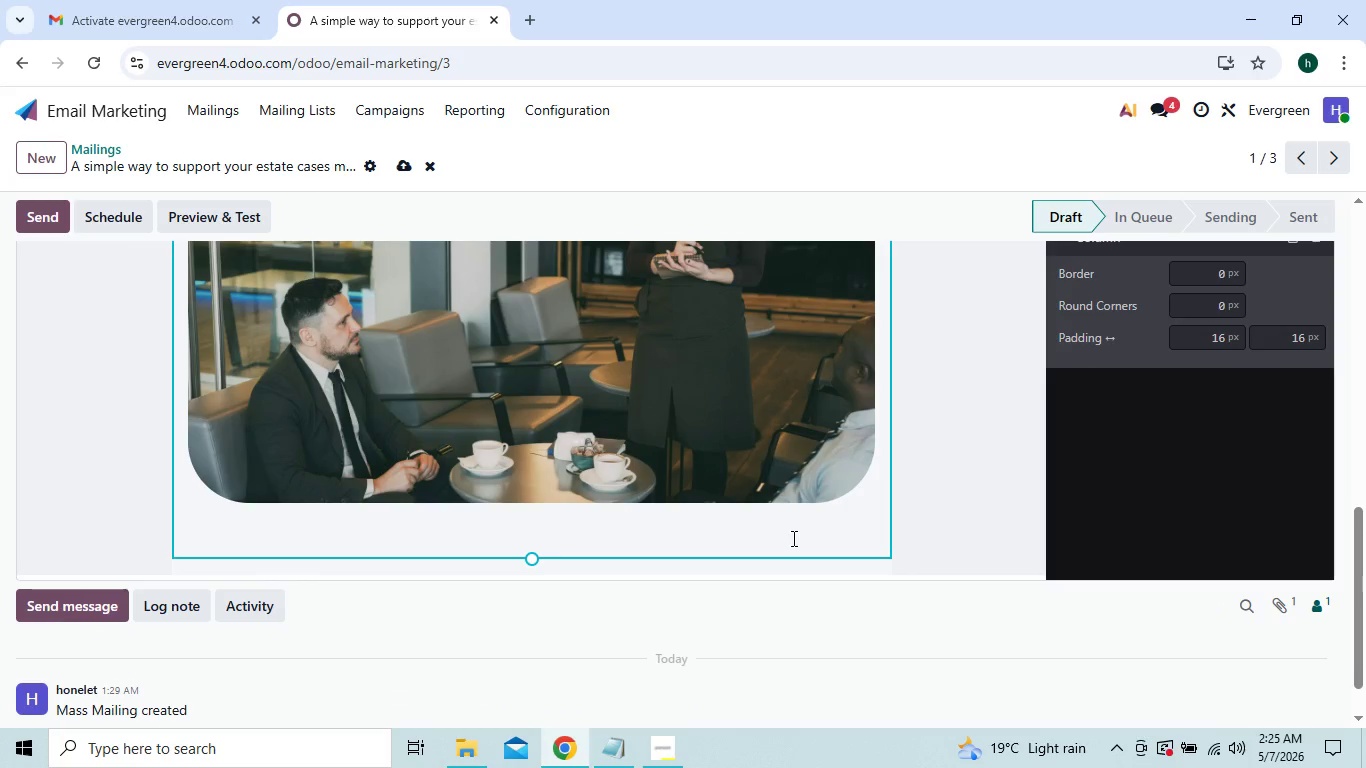 
left_click([888, 550])
 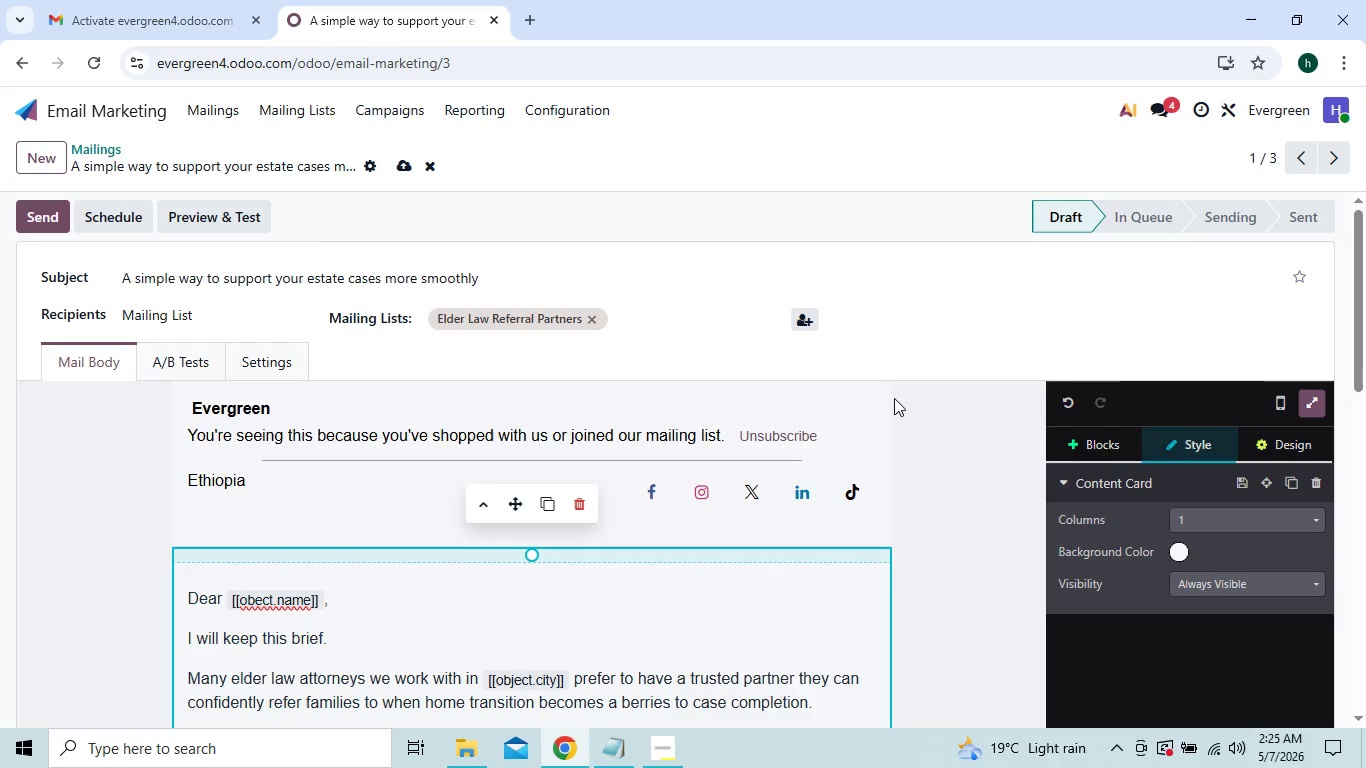 
left_click([882, 391])
 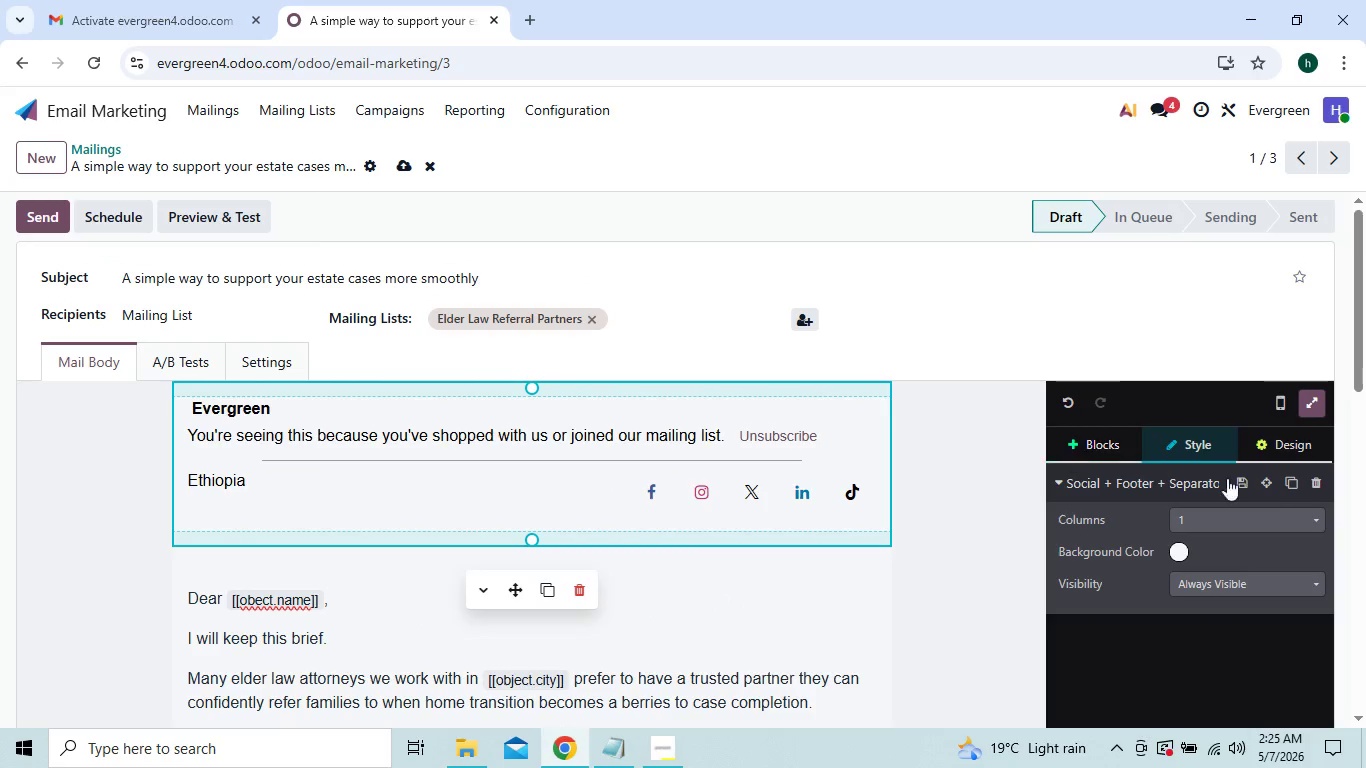 
wait(5.03)
 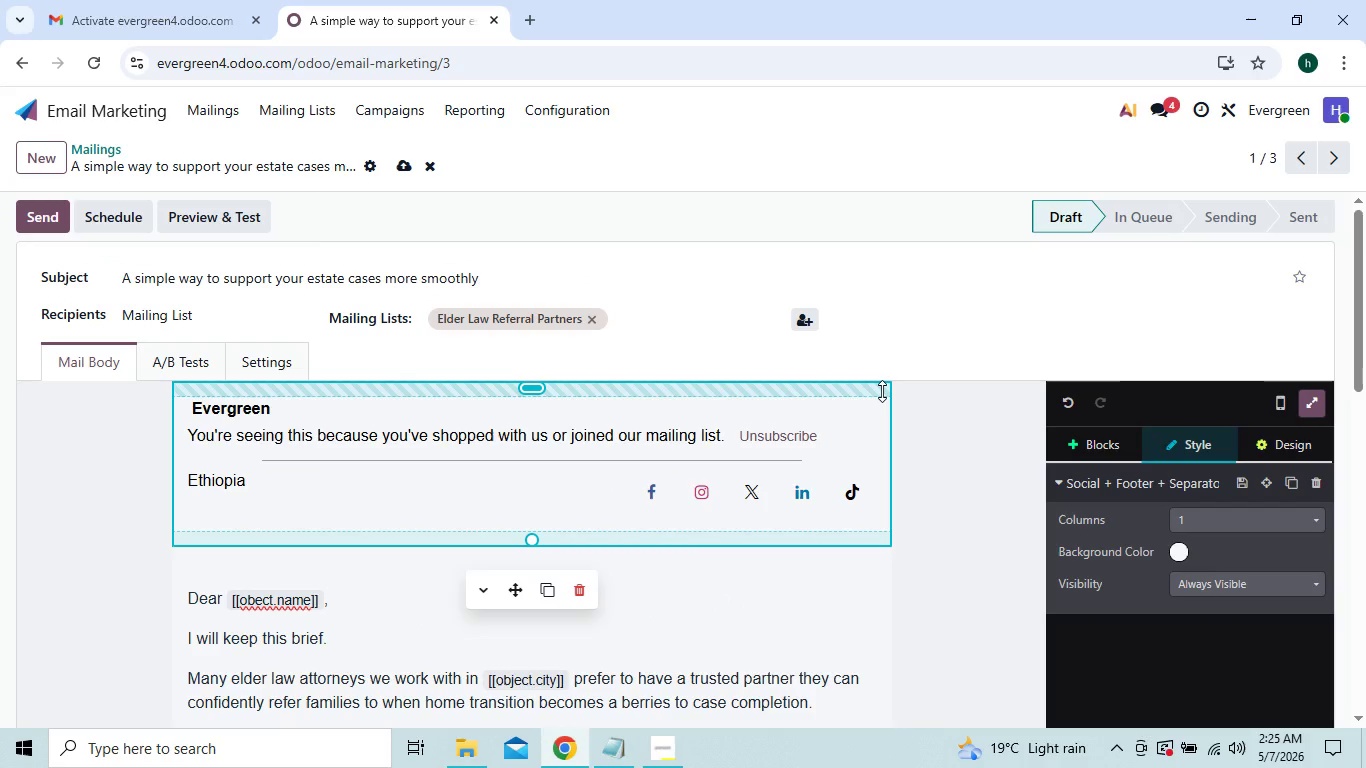 
left_click([1316, 484])
 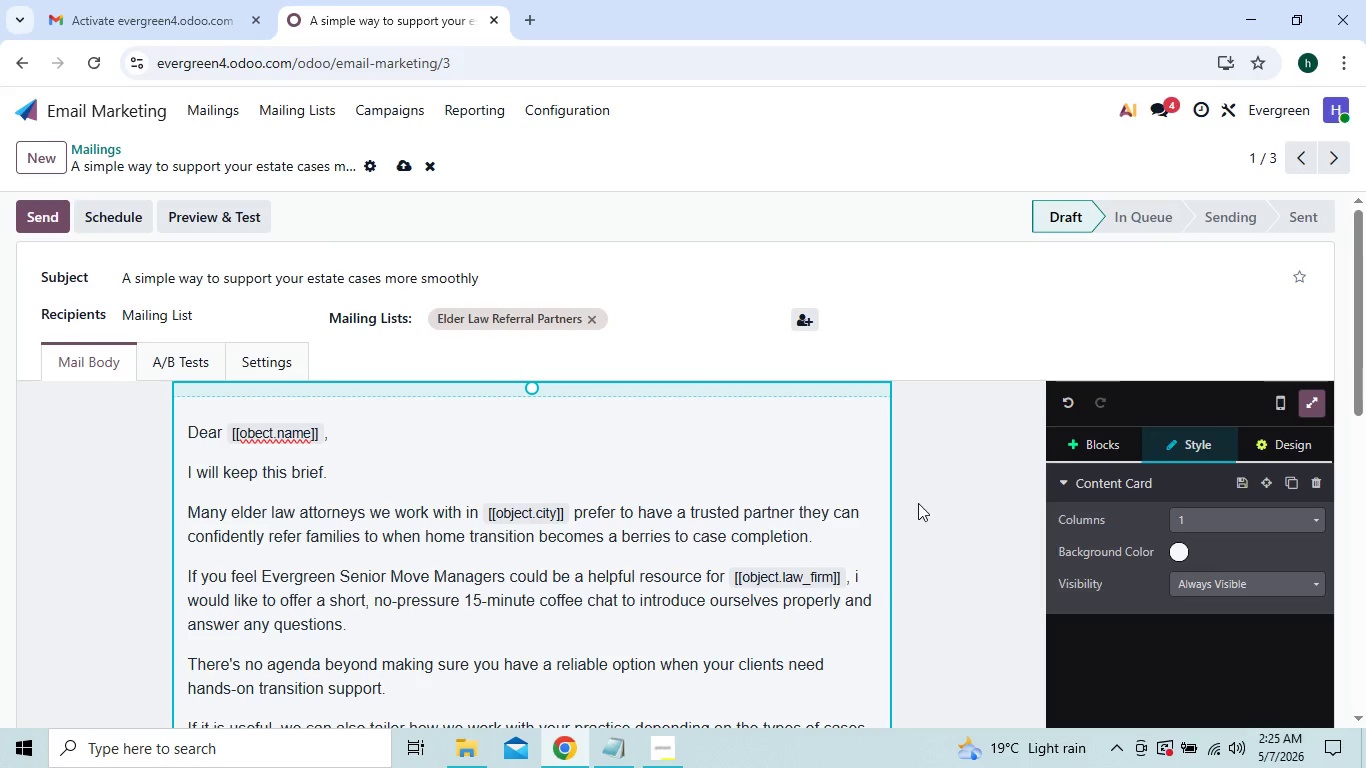 